 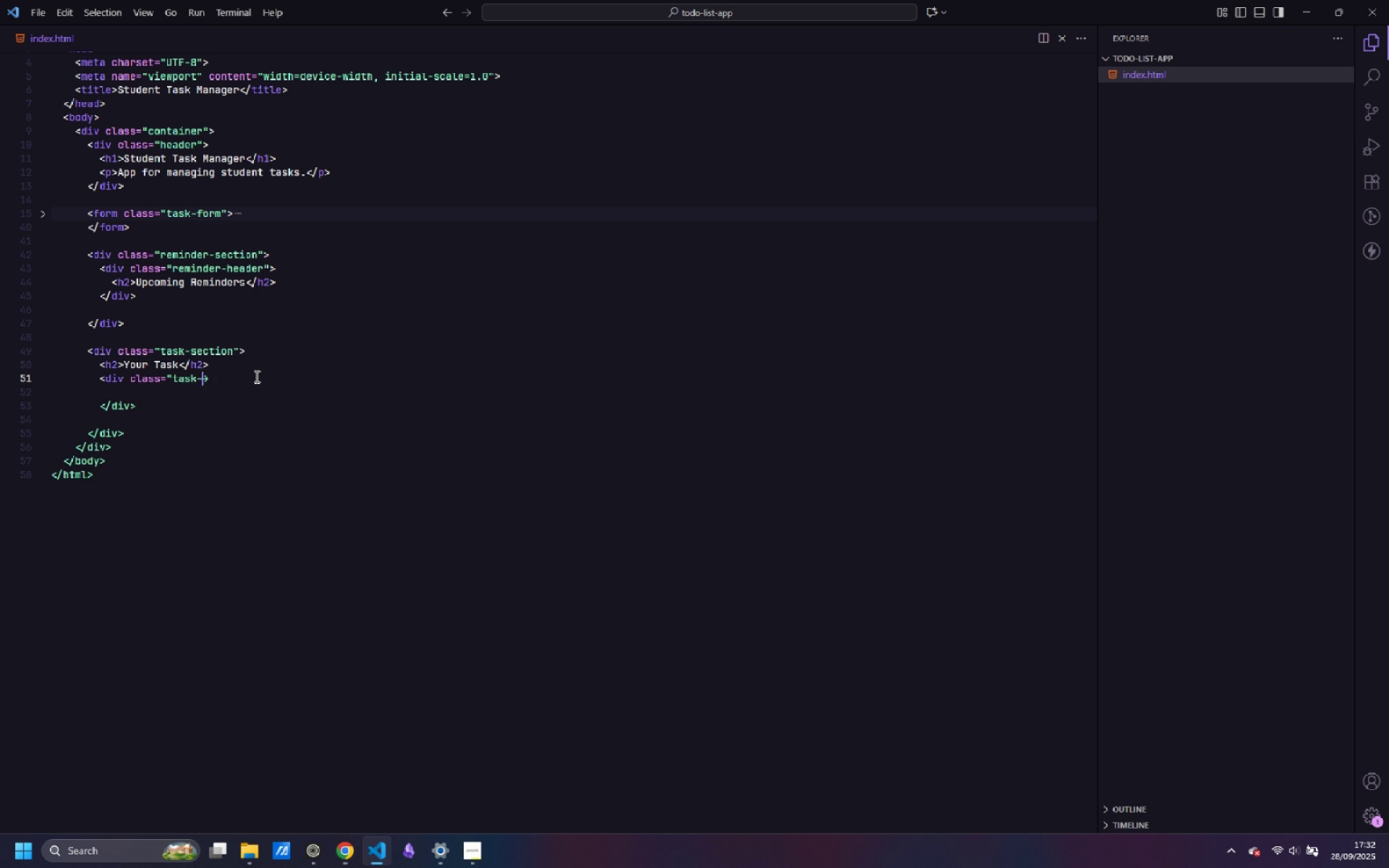 
key(Control+Backspace)
 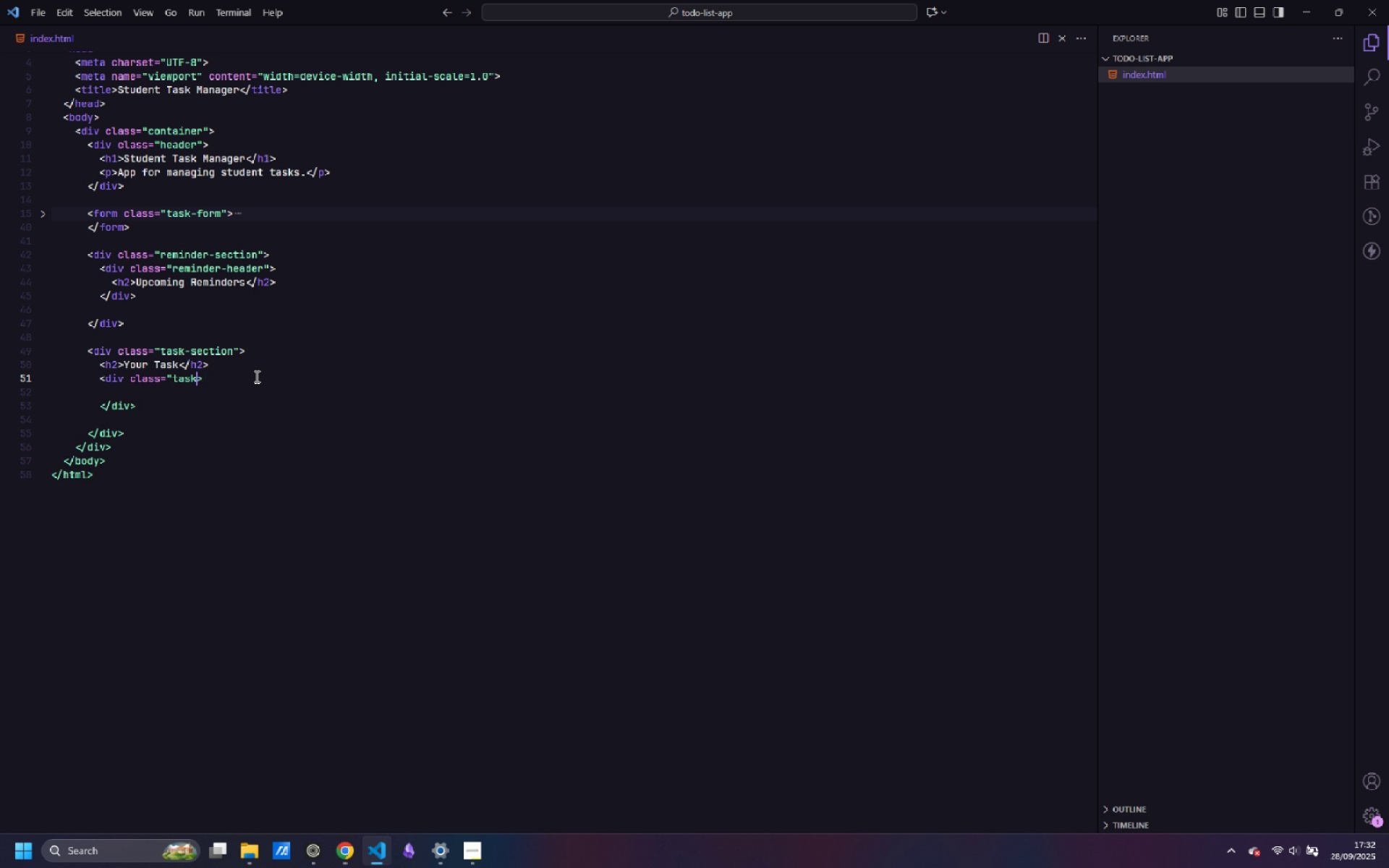 
key(Control+Backspace)
 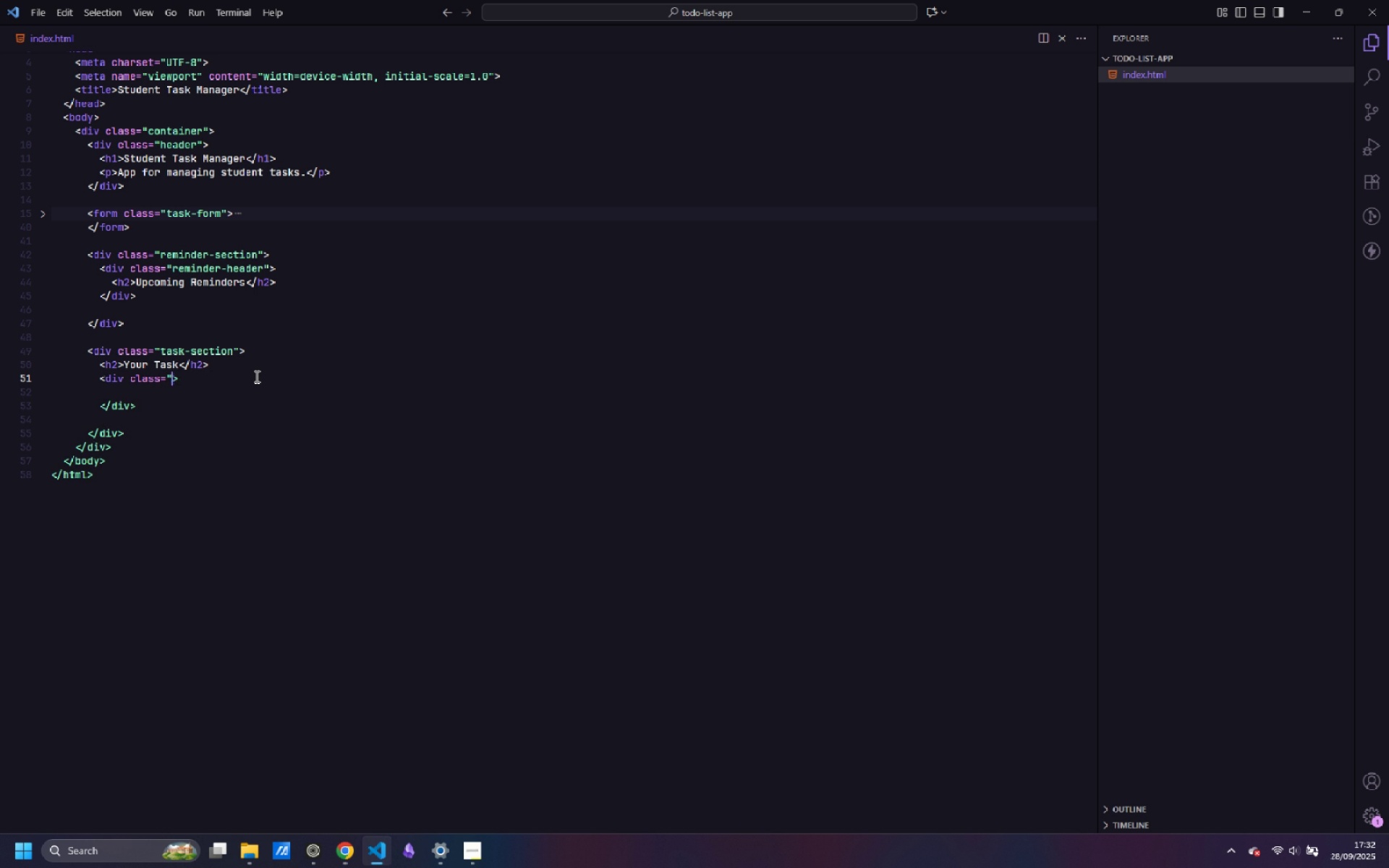 
key(Control+Backspace)
 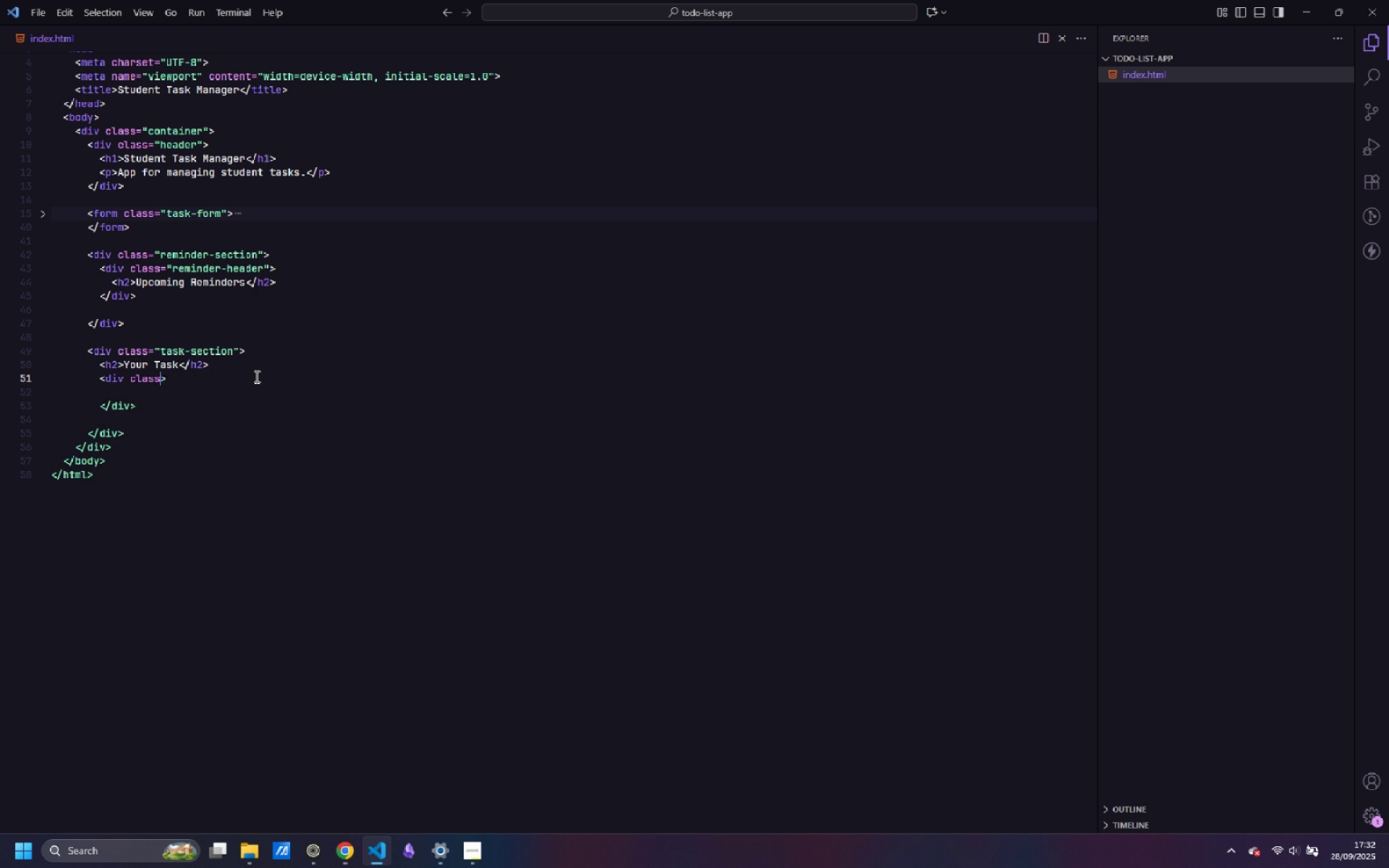 
key(Control+Backspace)
 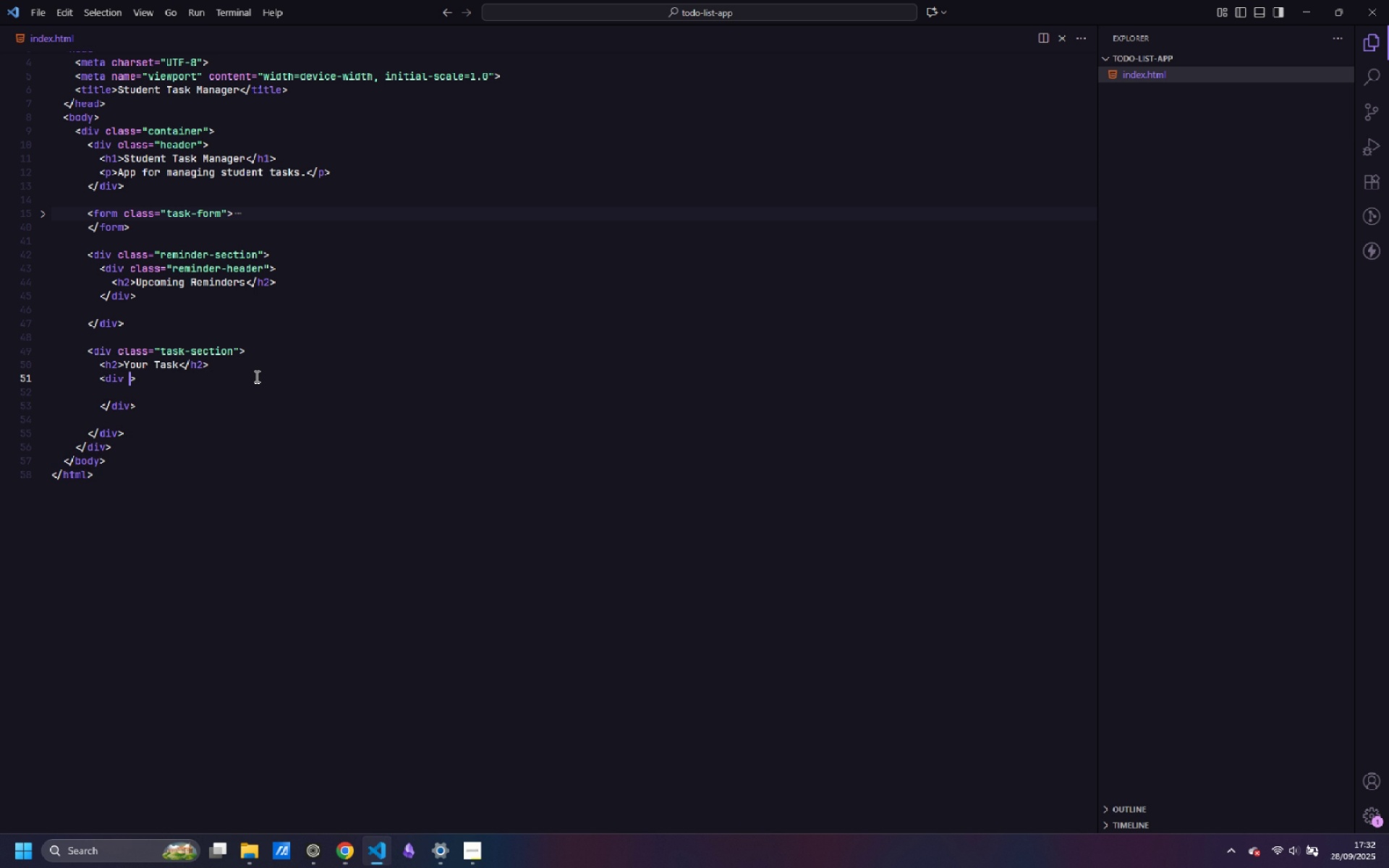 
key(Control+Backspace)
 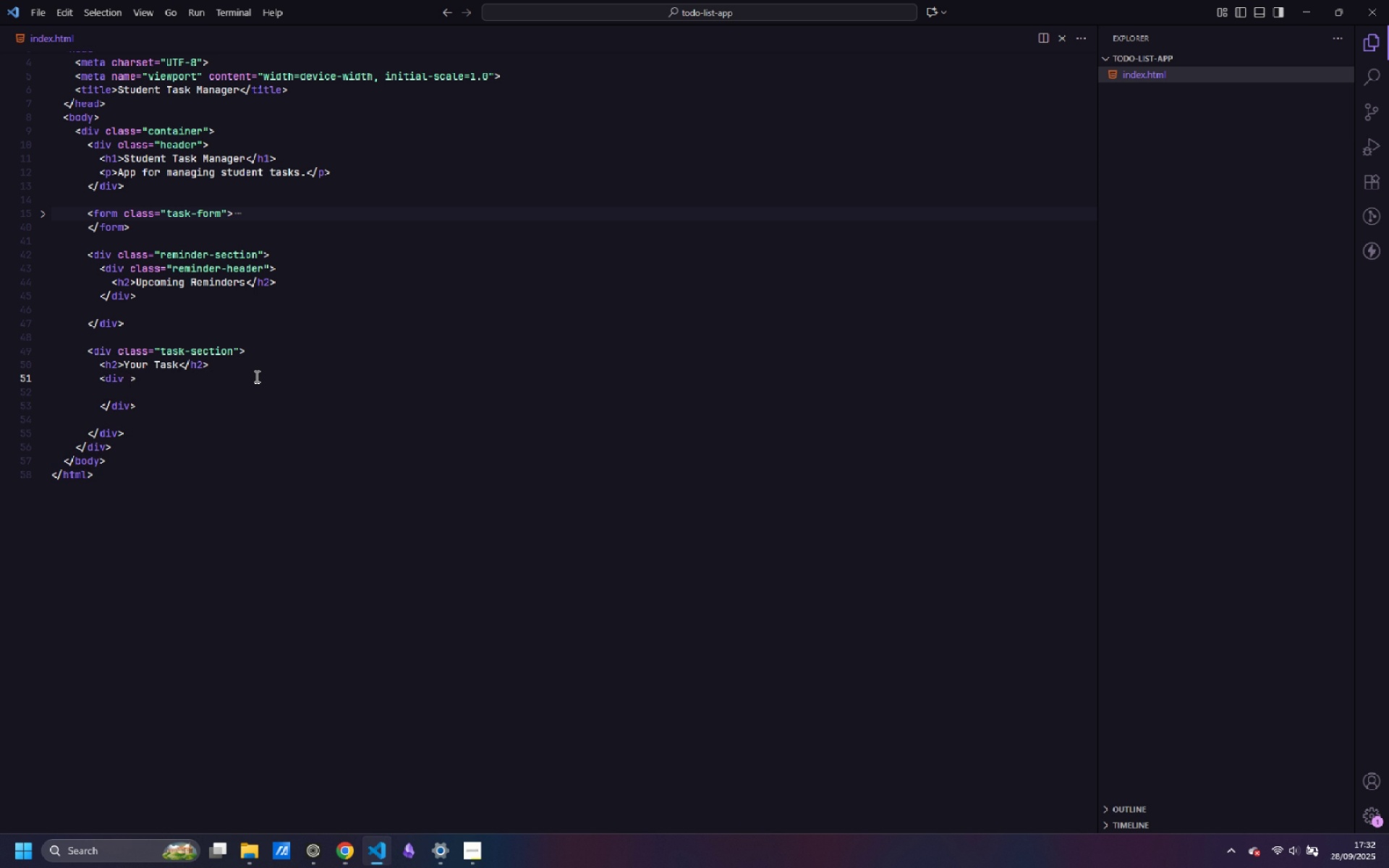 
type(id=taskLists)